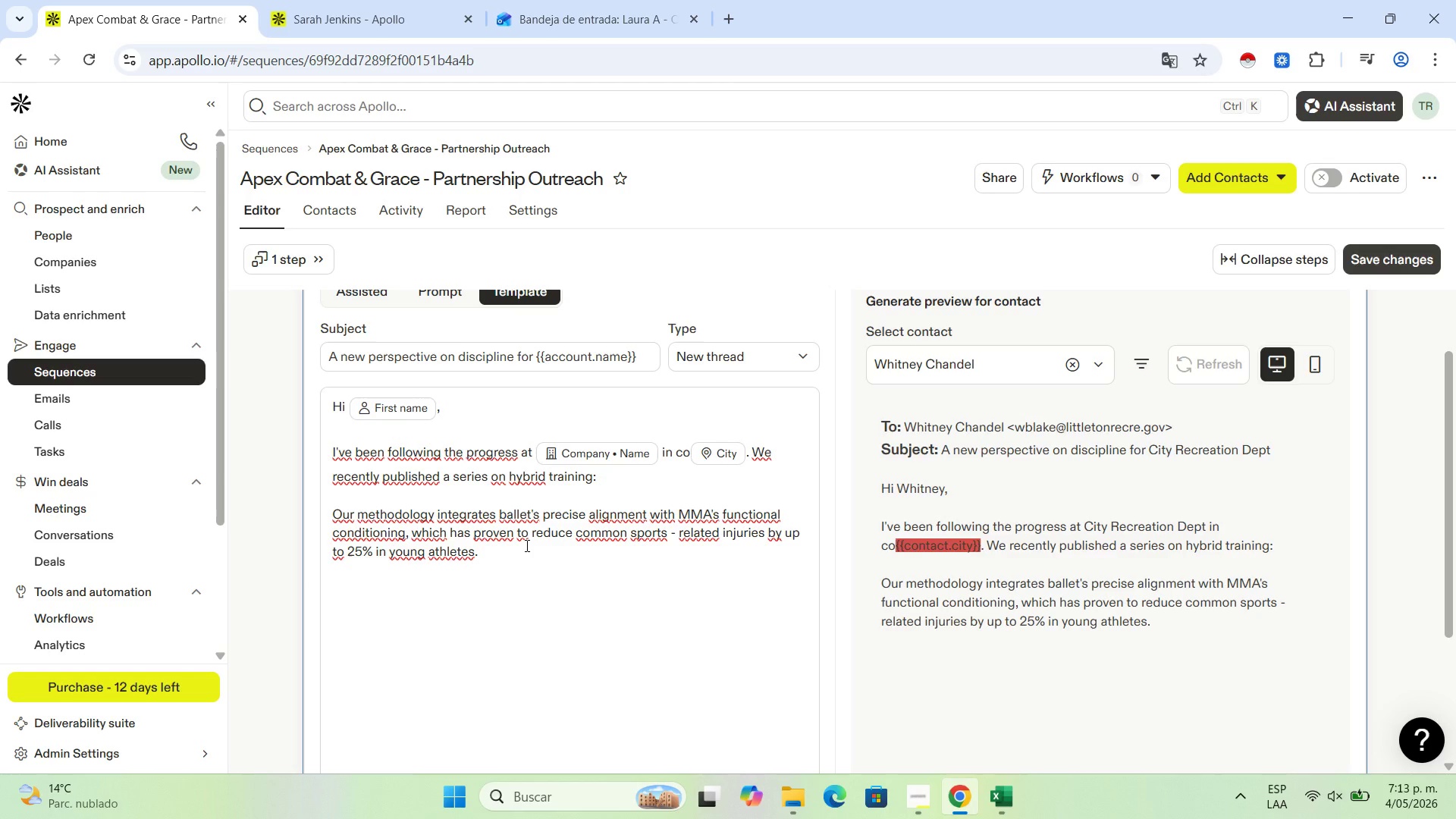 
key(Enter)
 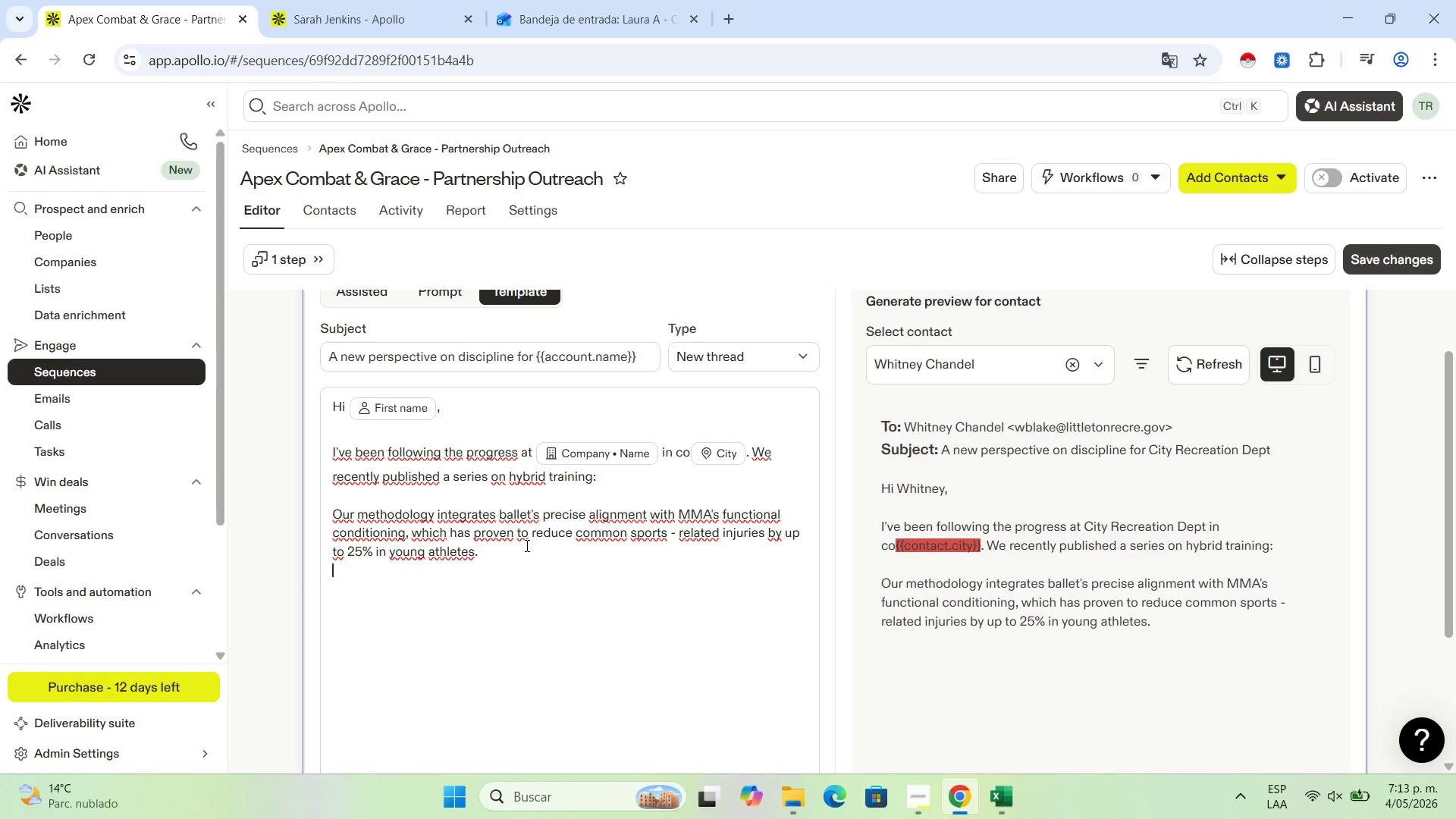 
key(Enter)
 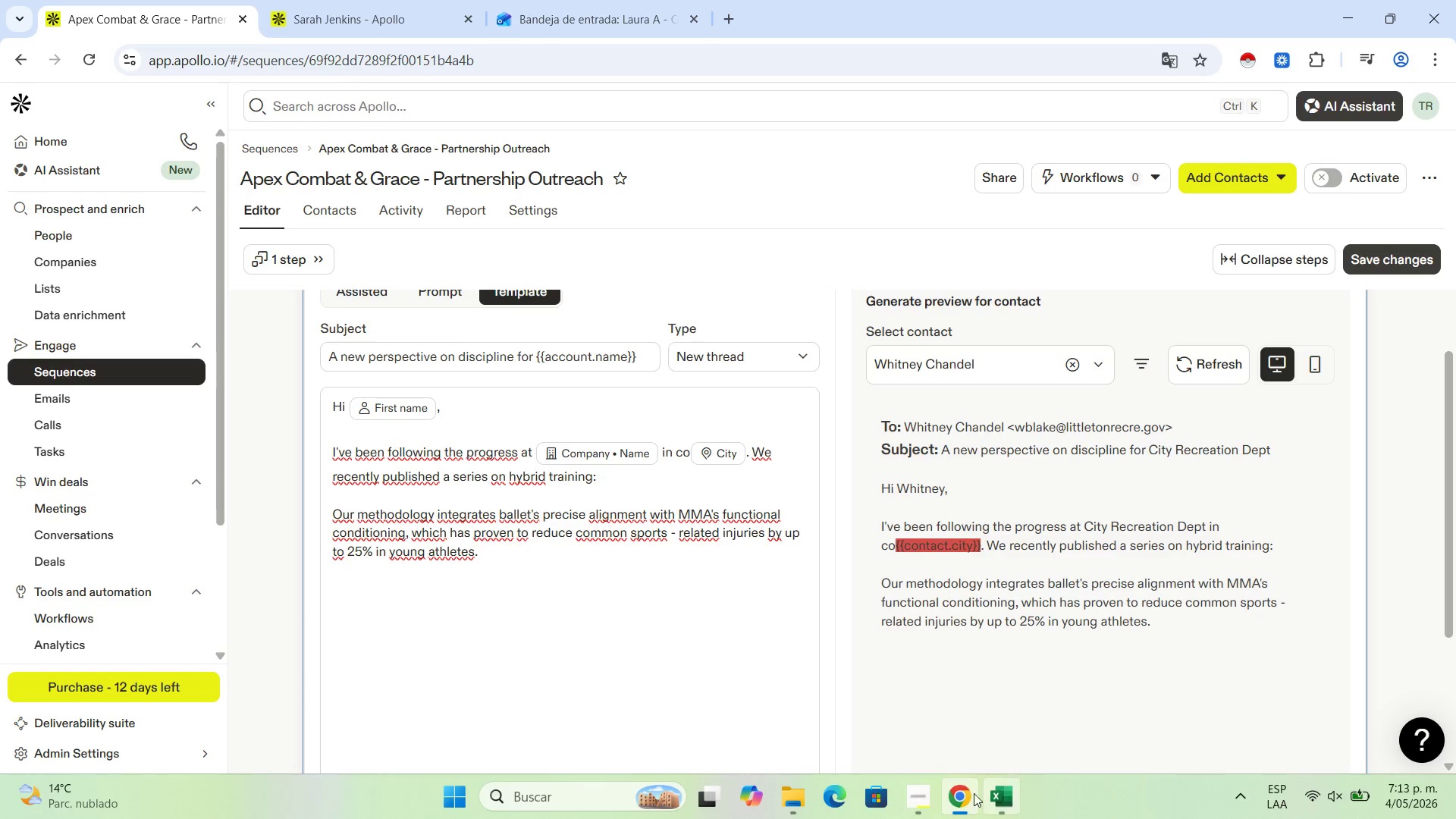 
left_click([903, 791])
 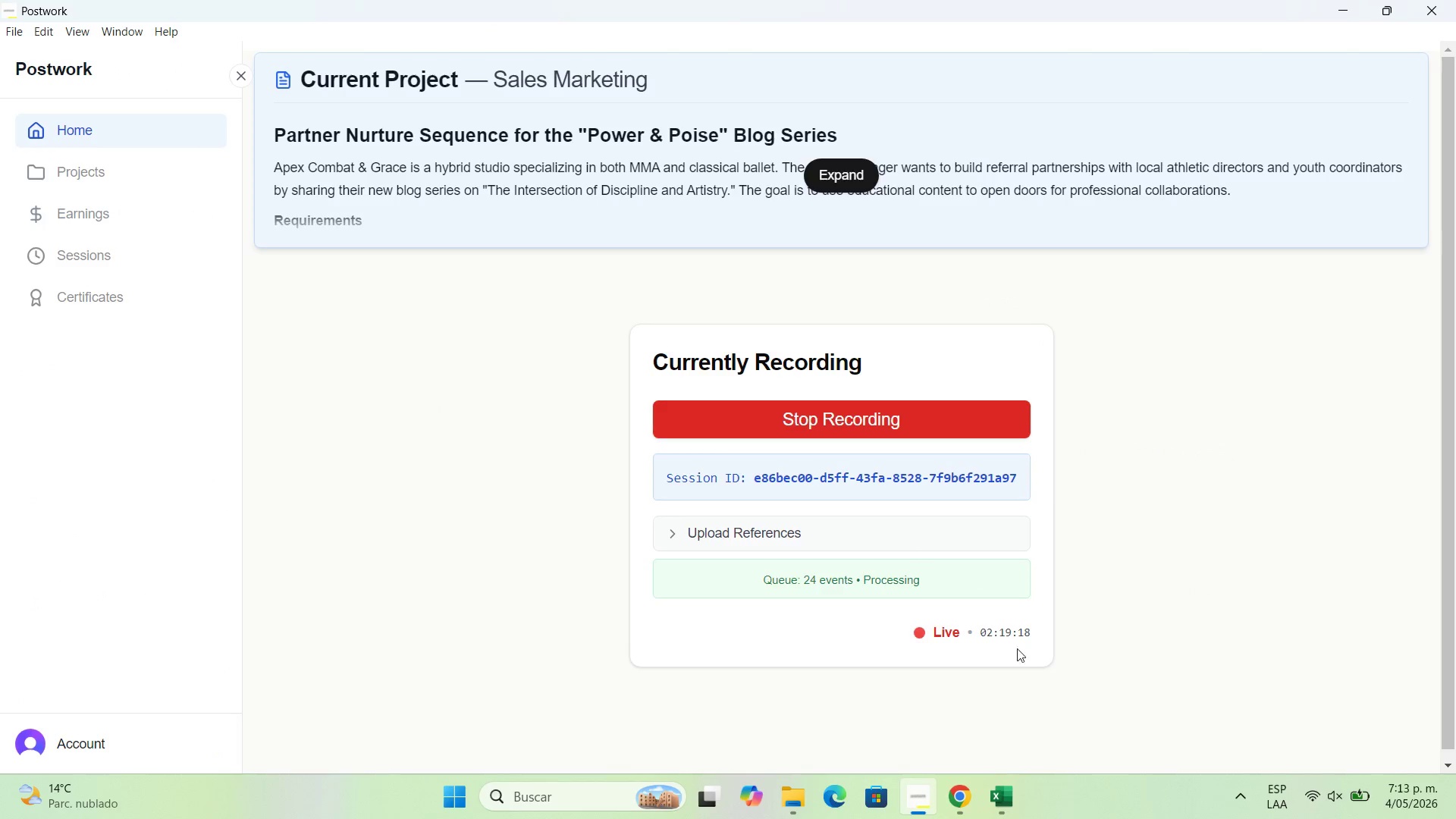 
left_click([1004, 812])
 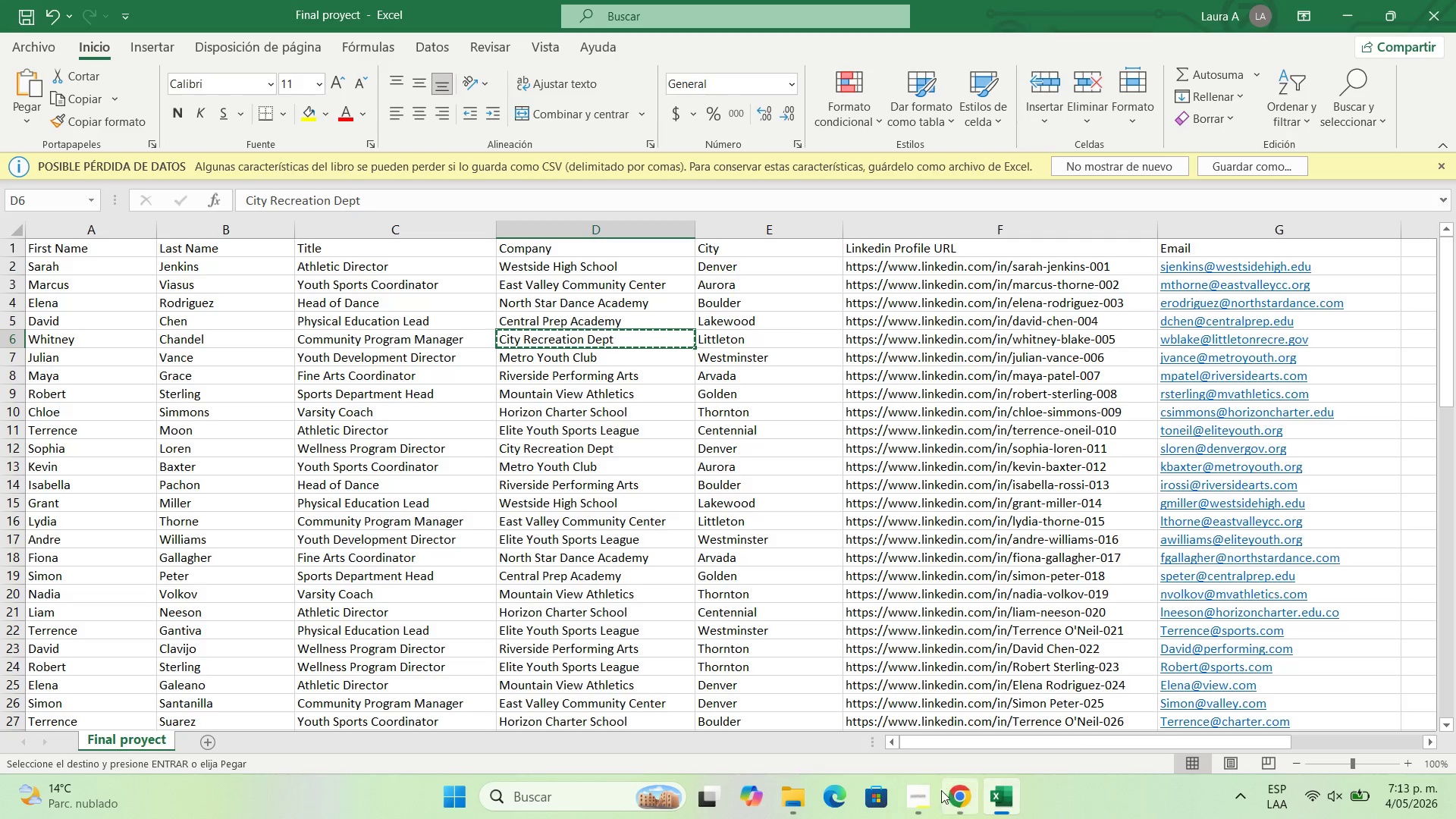 
left_click([924, 794])